 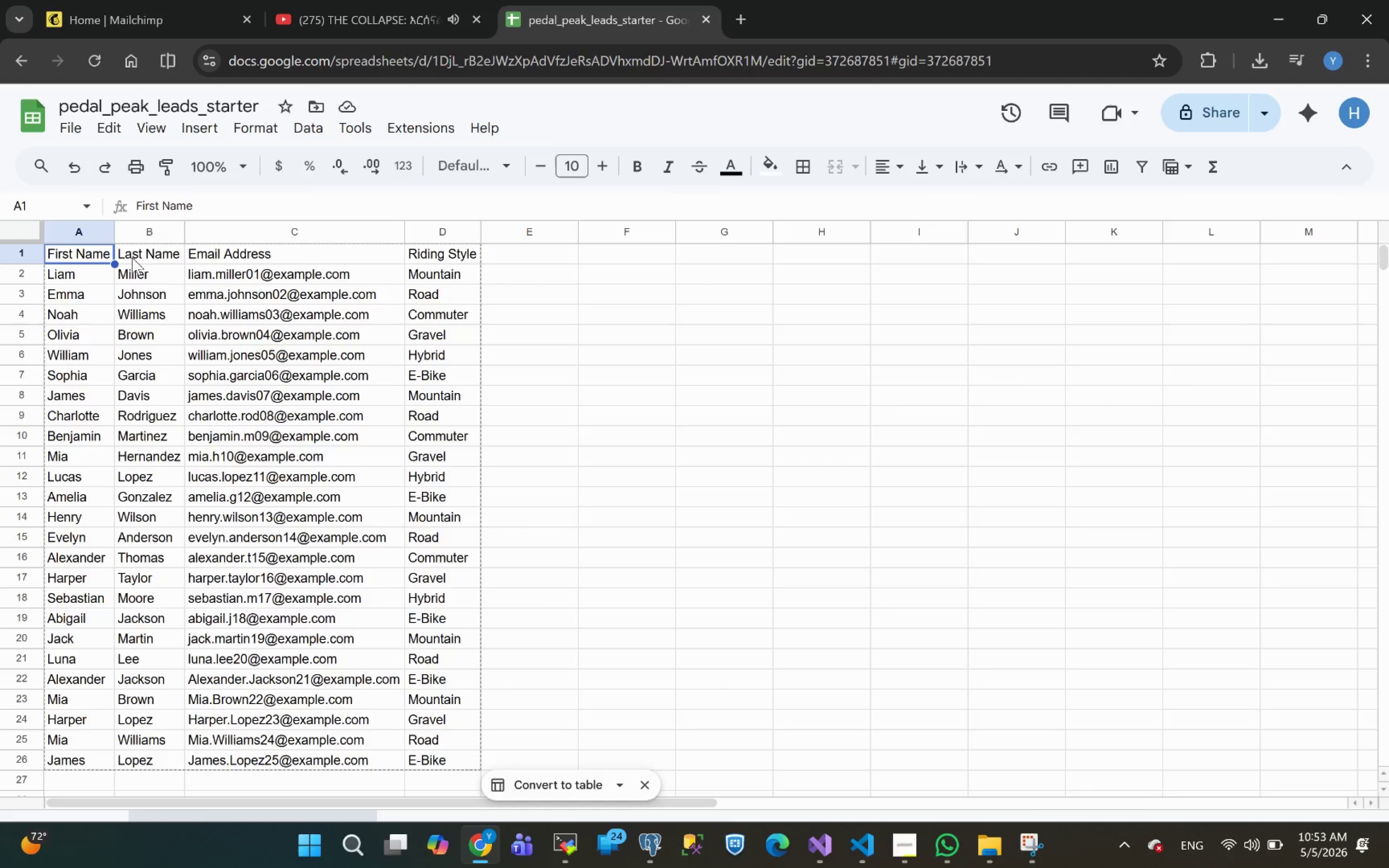 
left_click([254, 246])
 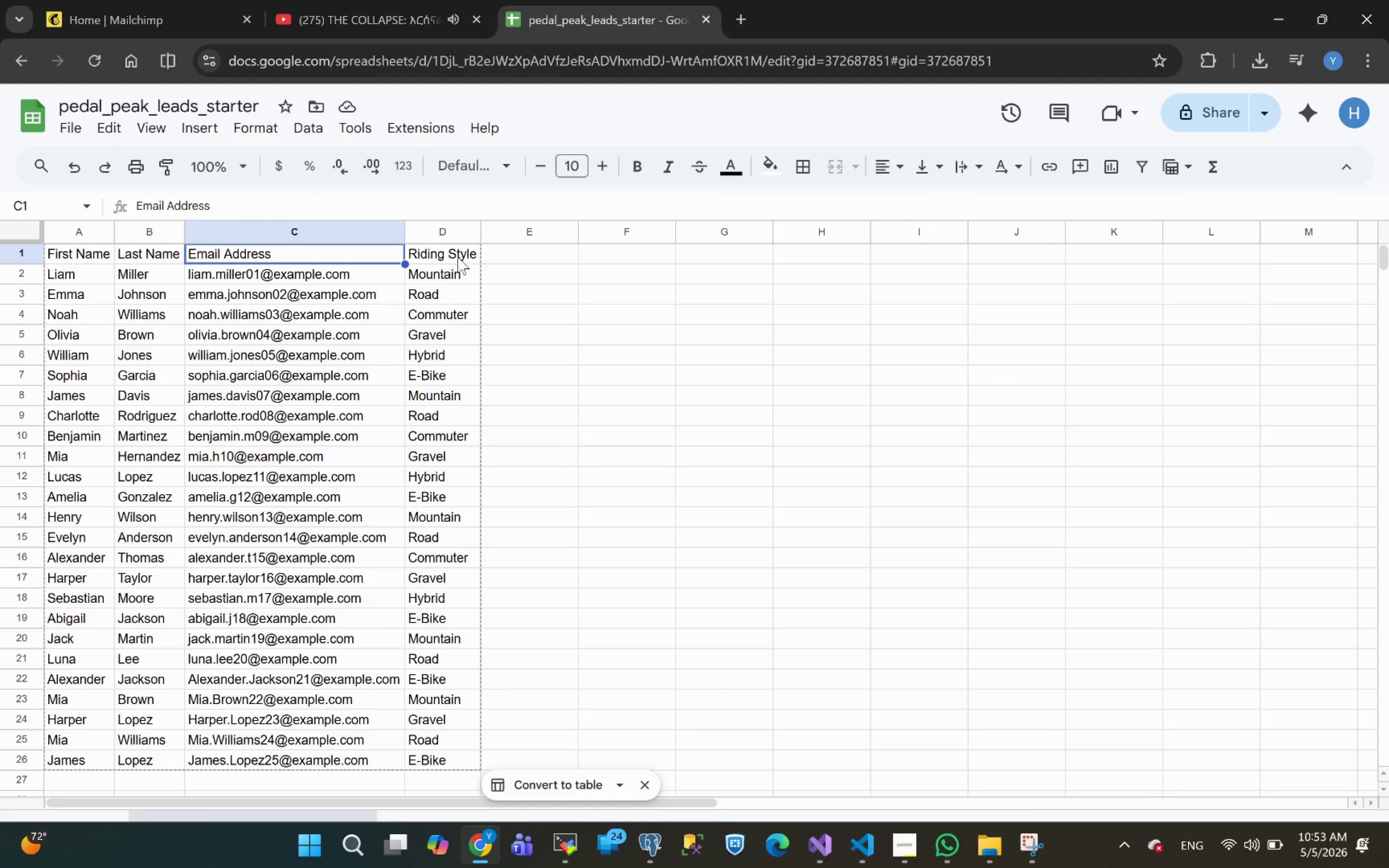 
left_click([454, 254])
 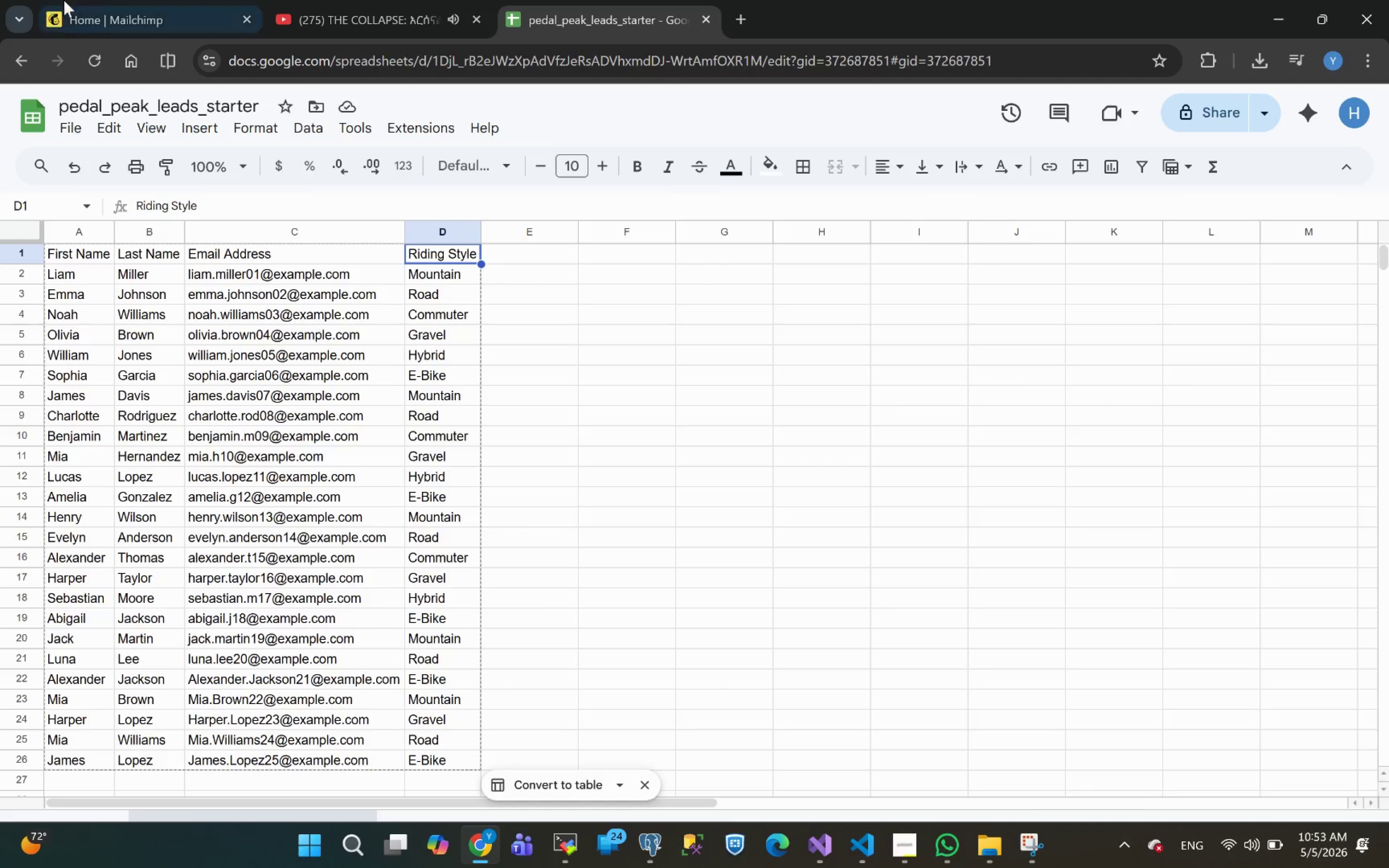 
left_click([123, 19])
 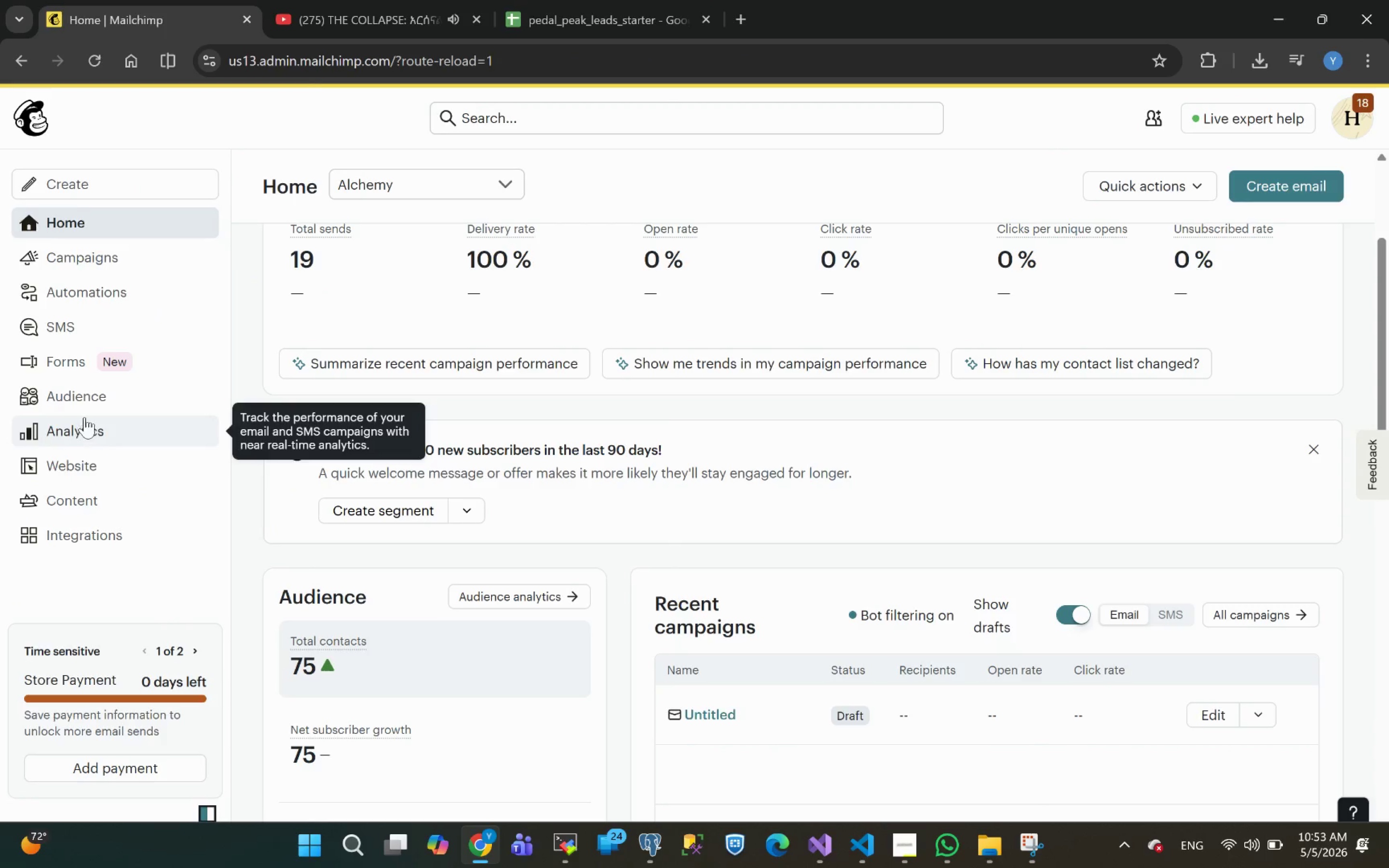 
left_click([88, 407])
 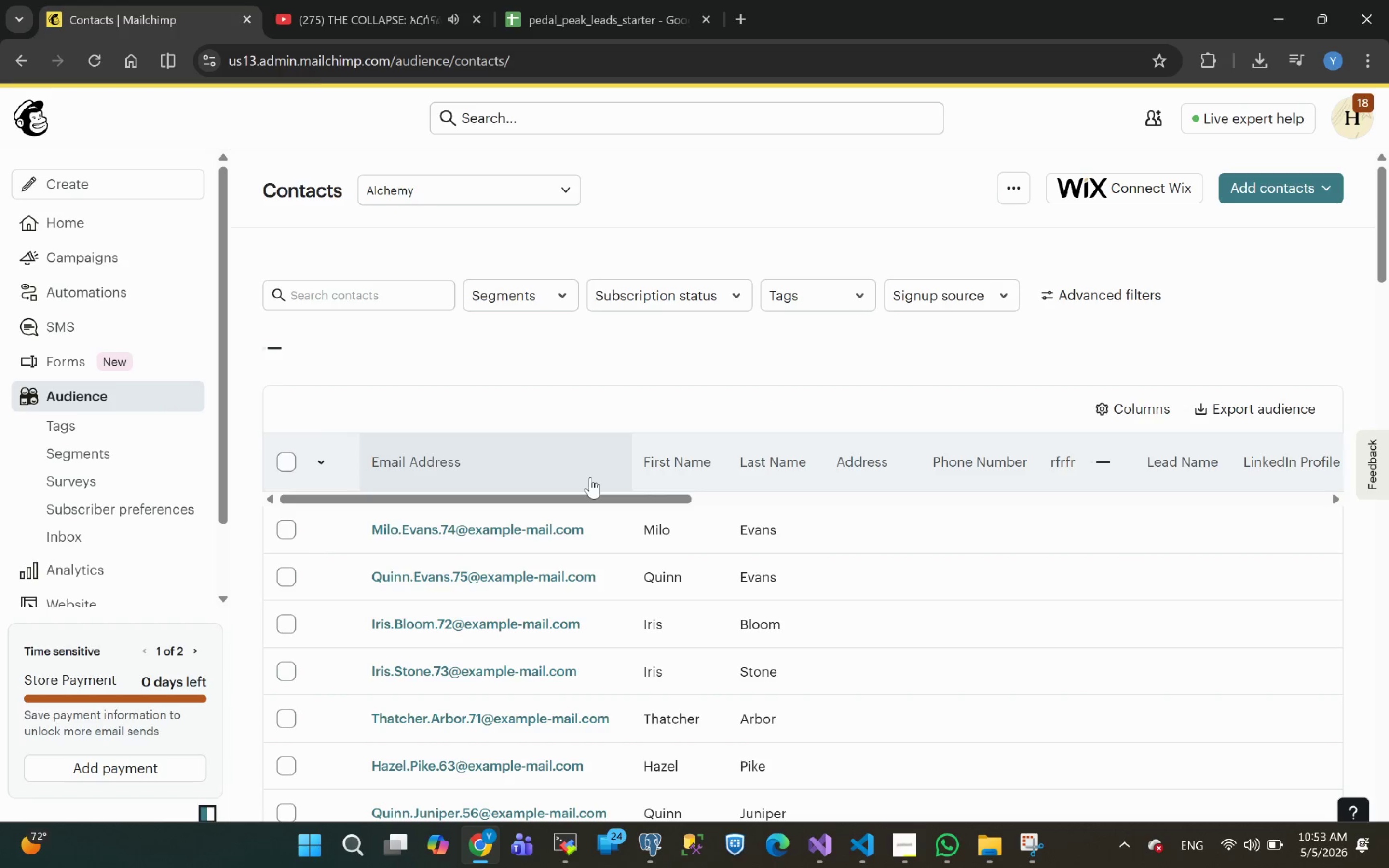 
wait(14.56)
 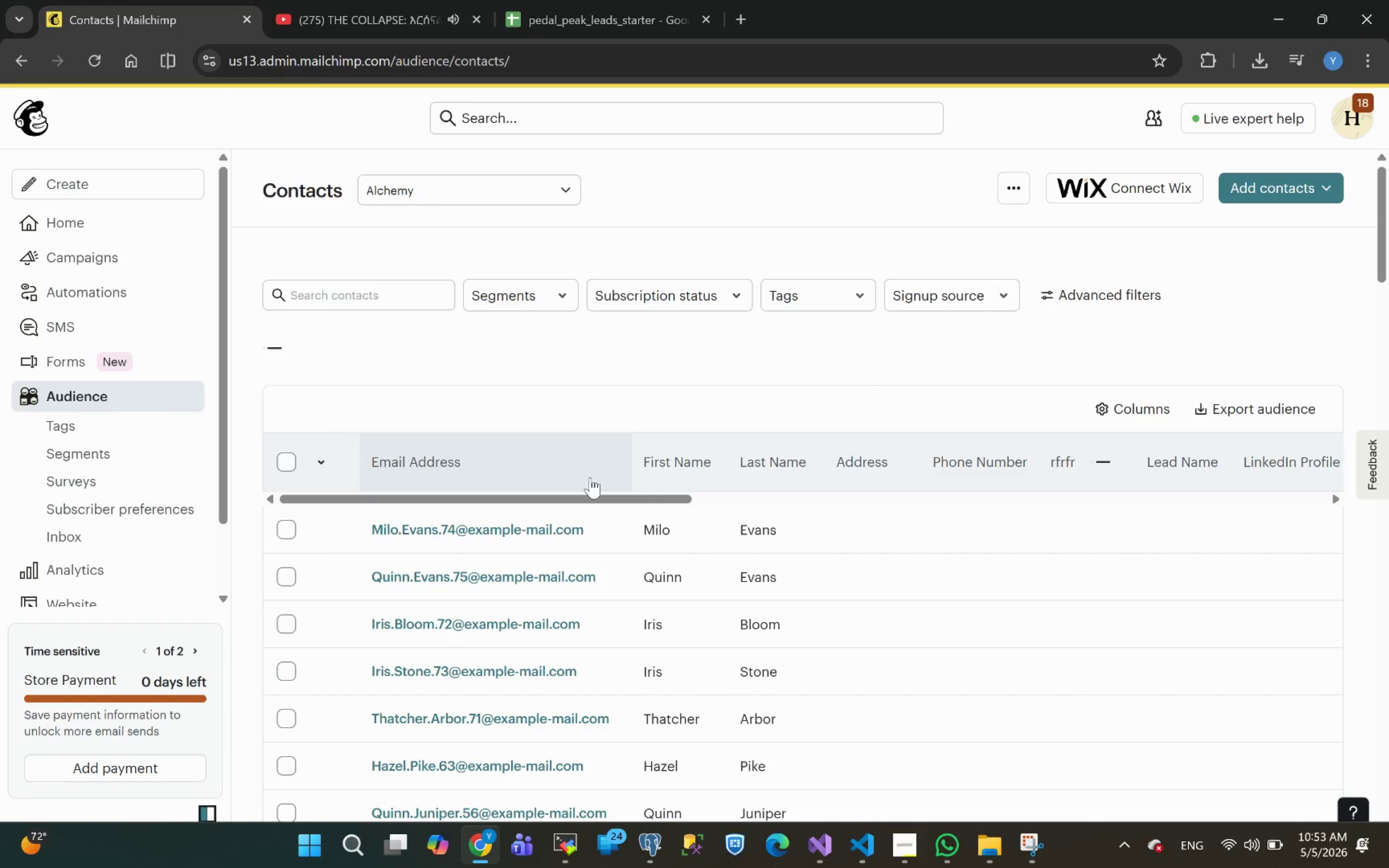 
left_click([293, 442])
 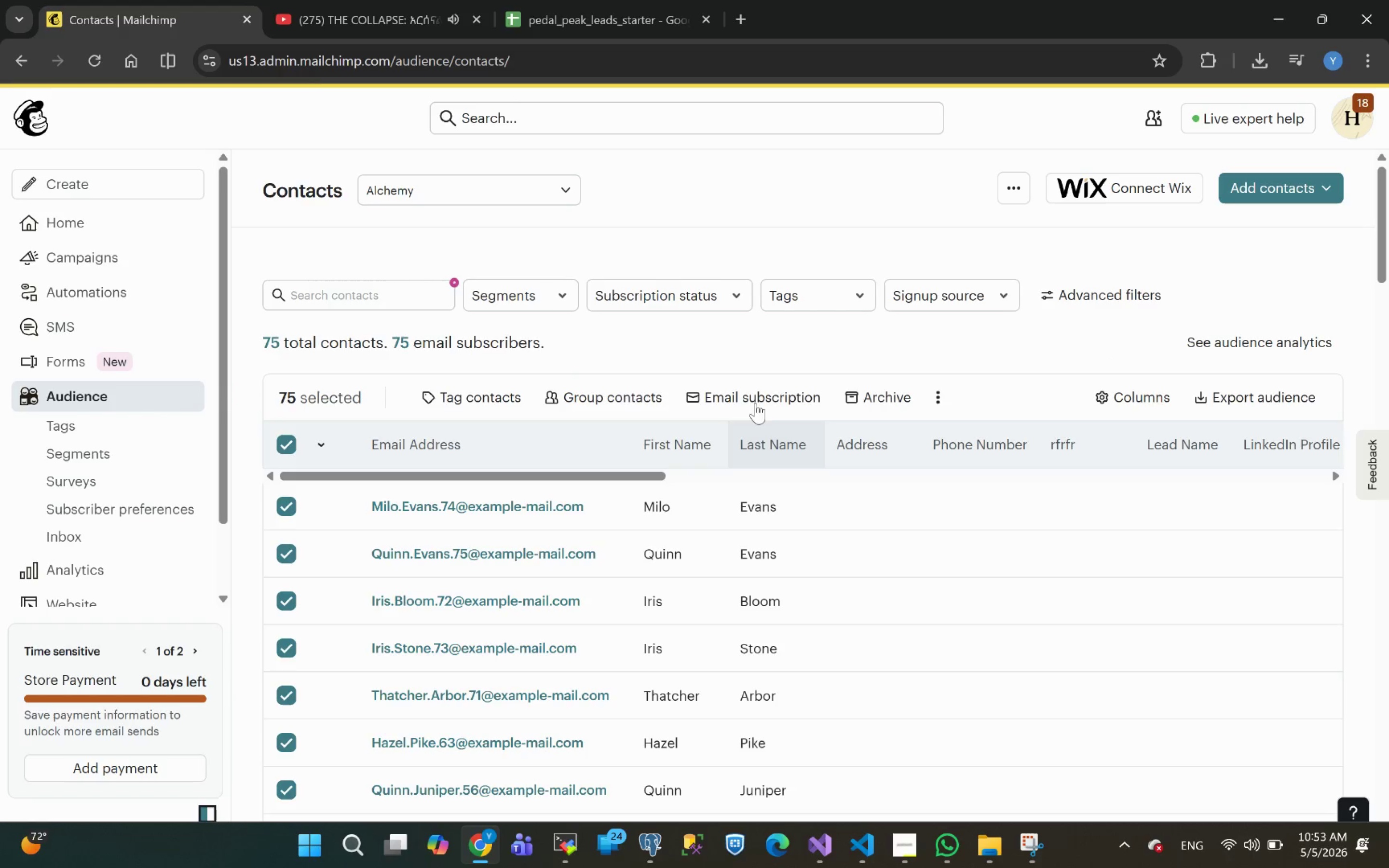 
left_click([869, 399])
 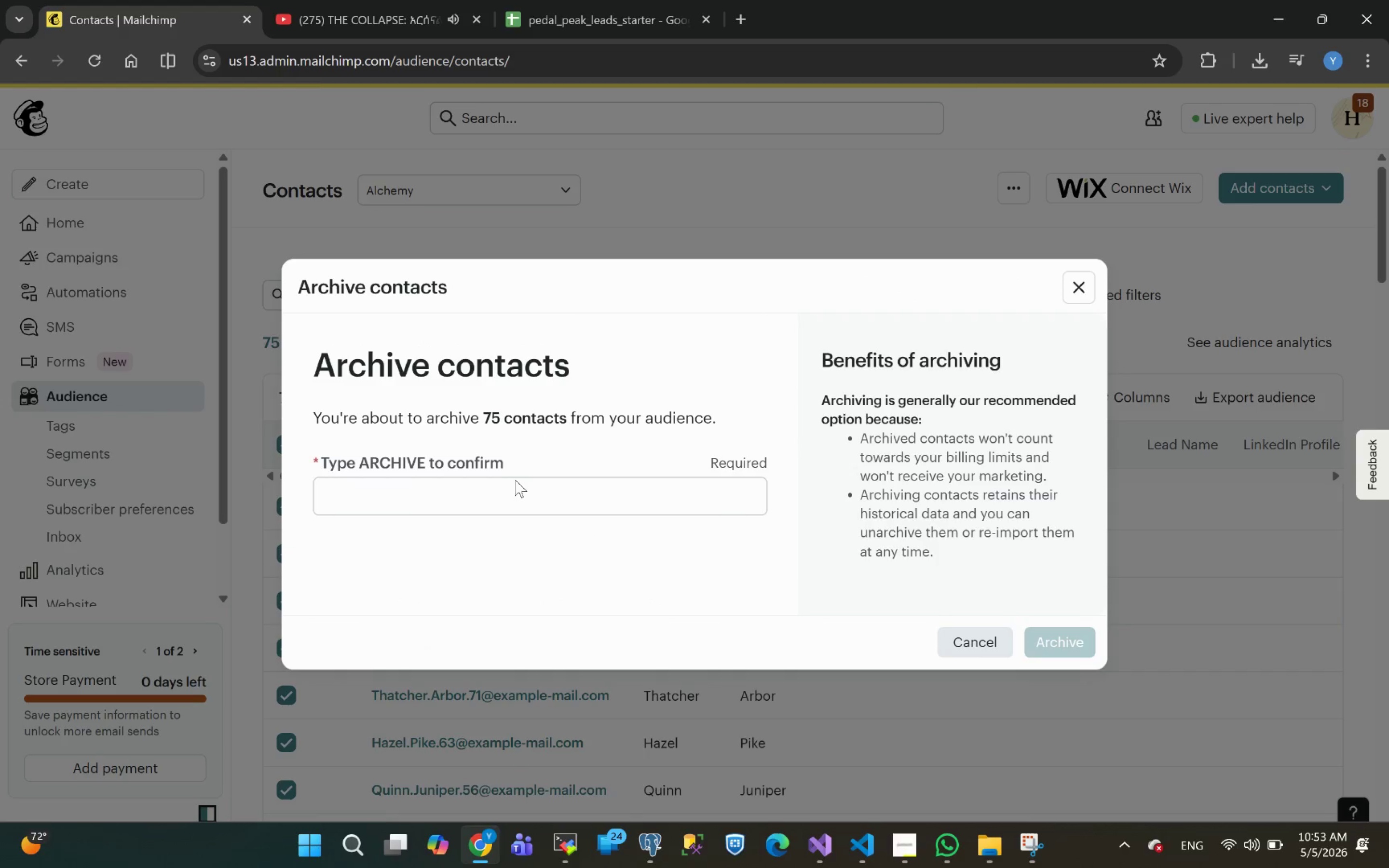 
left_click([496, 490])
 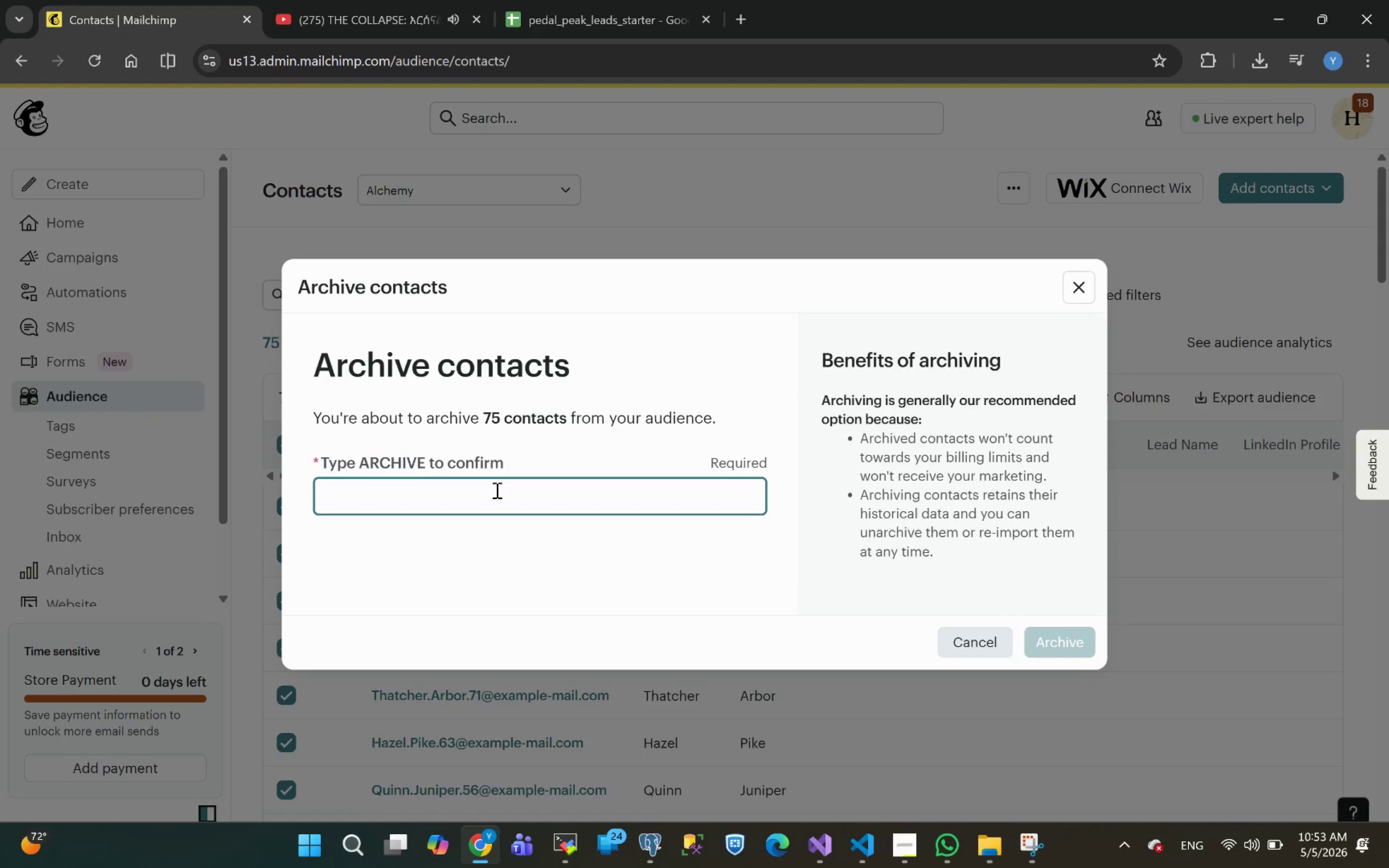 
type(Archime)
key(Backspace)
key(Backspace)
key(Backspace)
type(iveARCHIVE)
 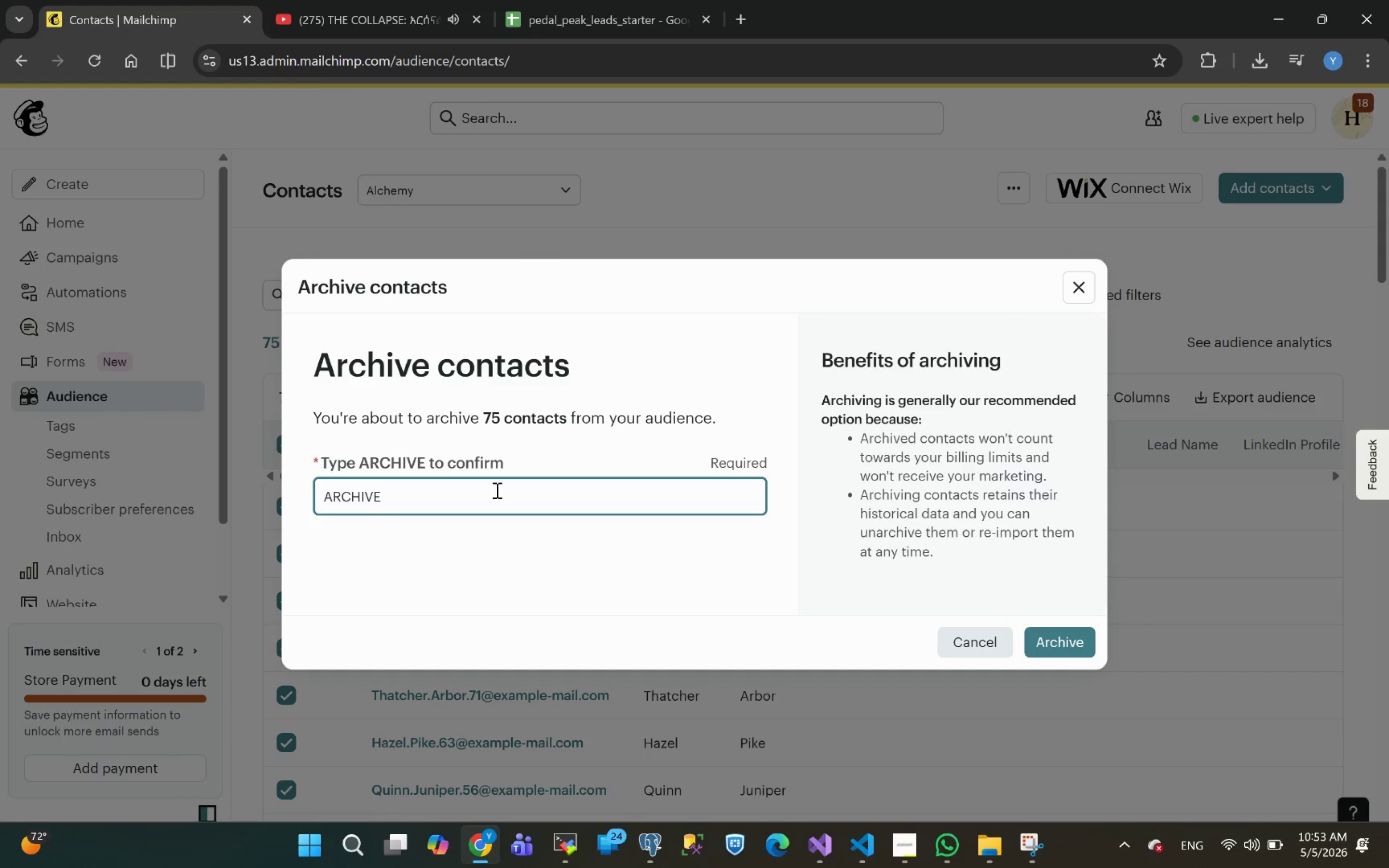 
key(Enter)
 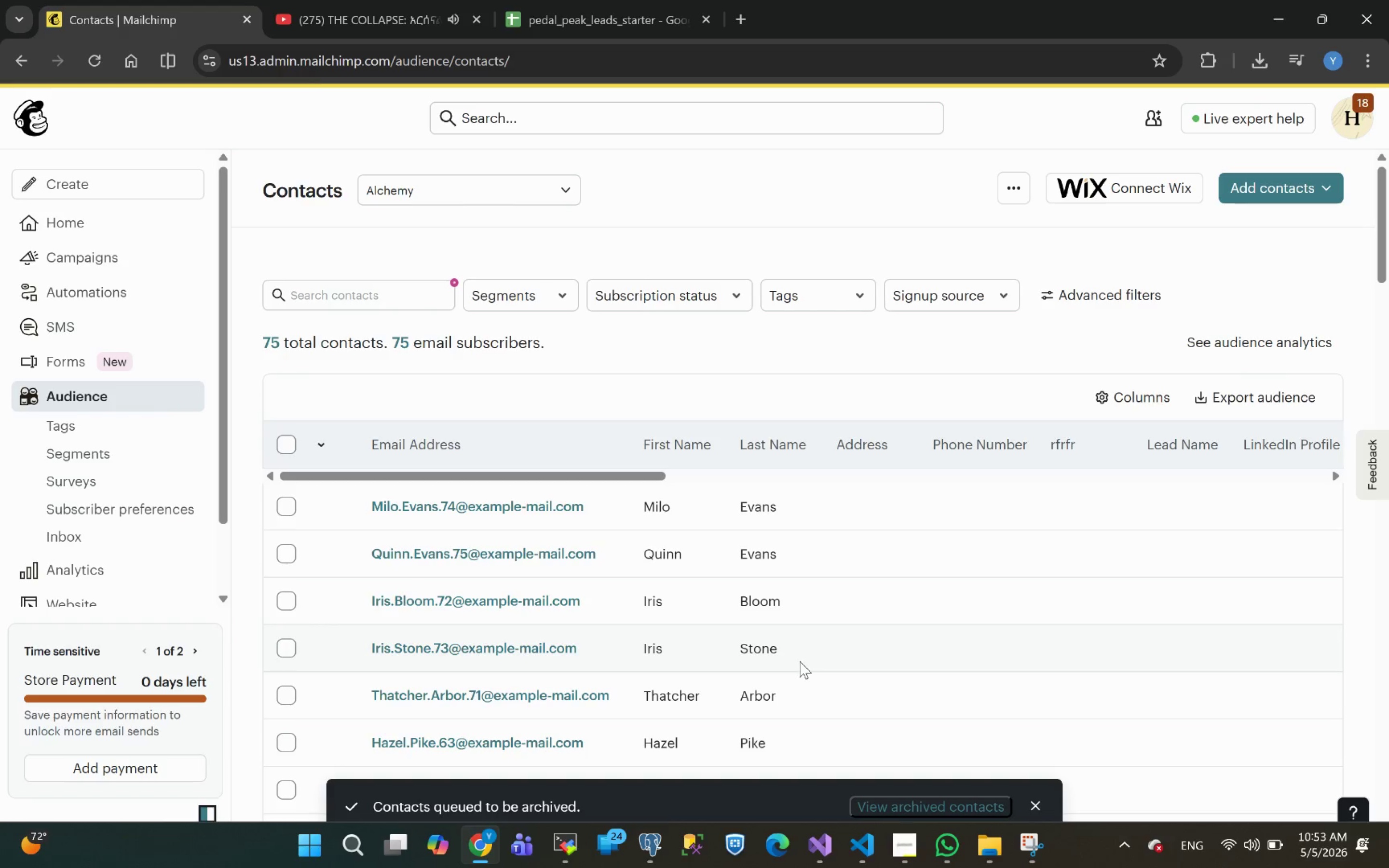 
wait(6.32)
 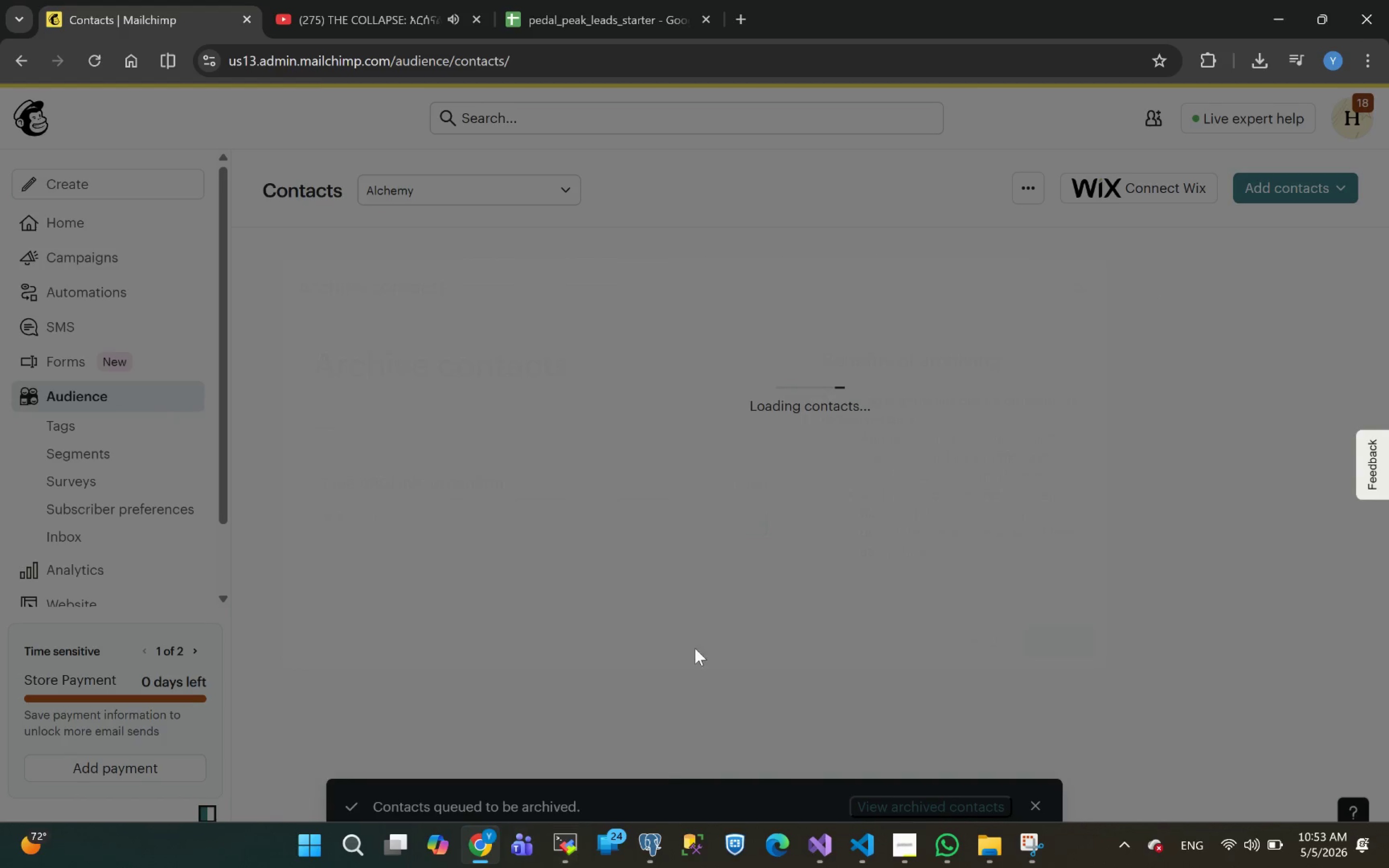 
scroll: coordinate [455, 541], scroll_direction: up, amount: 7.0
 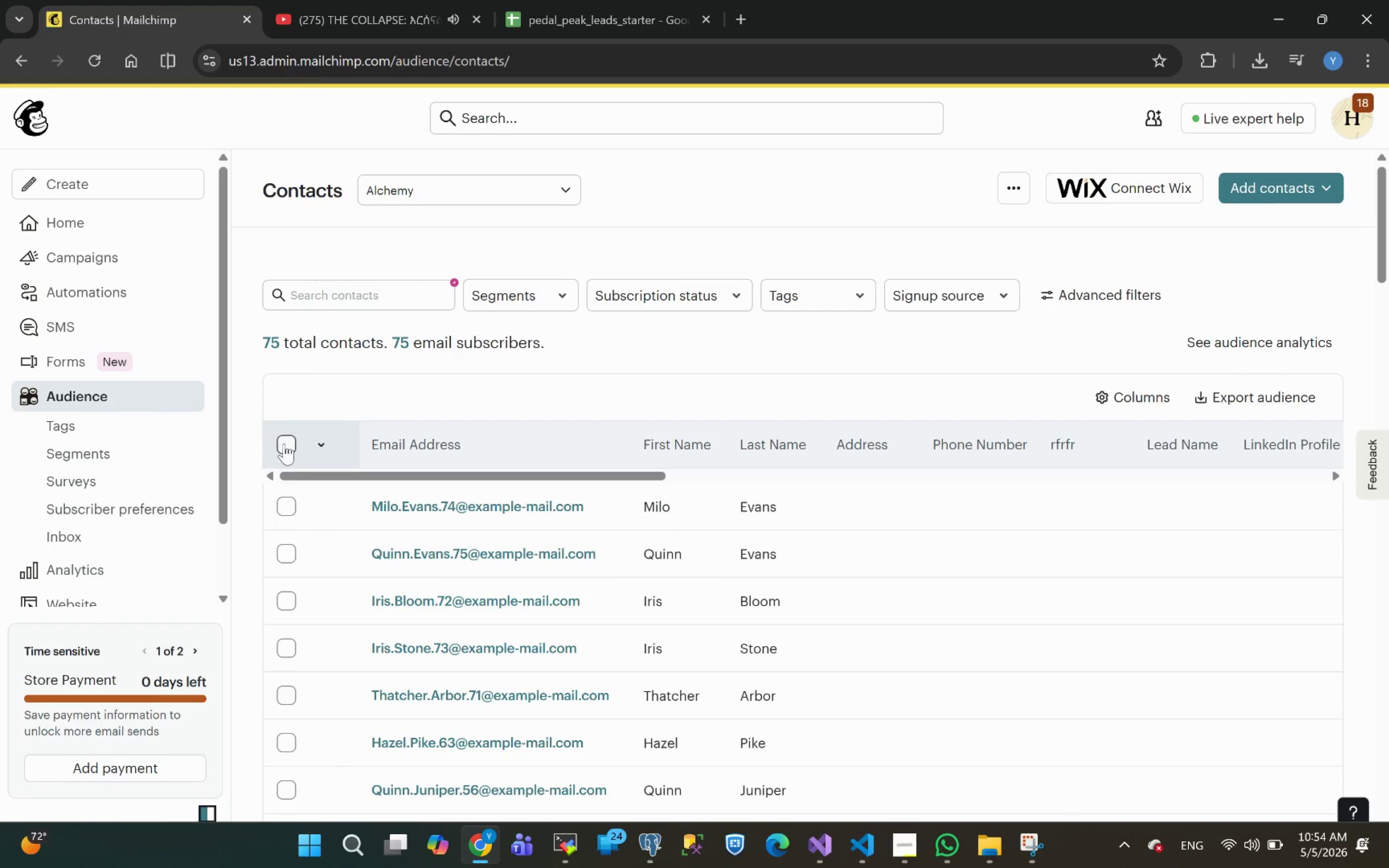 
left_click([286, 443])
 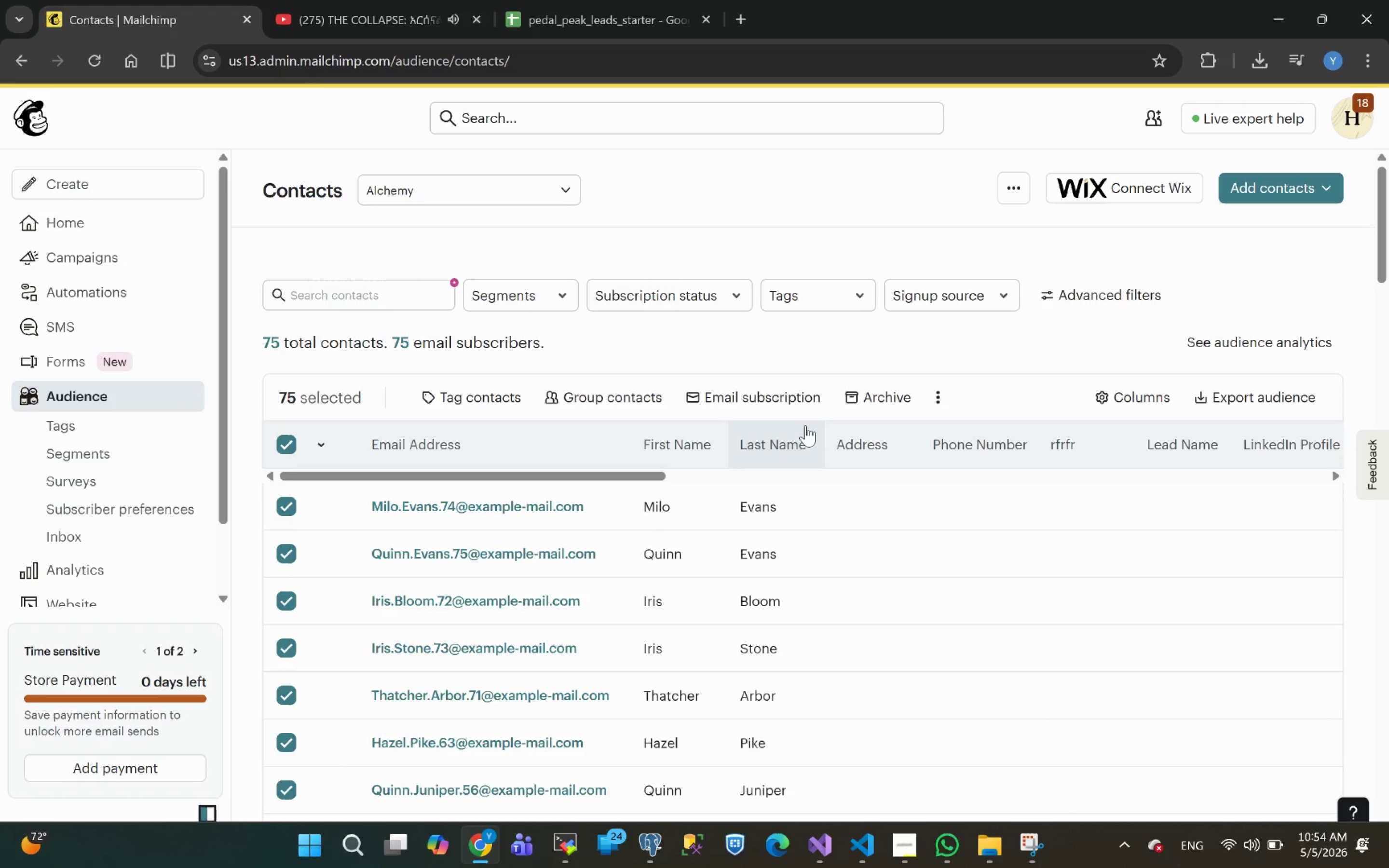 
left_click([871, 396])
 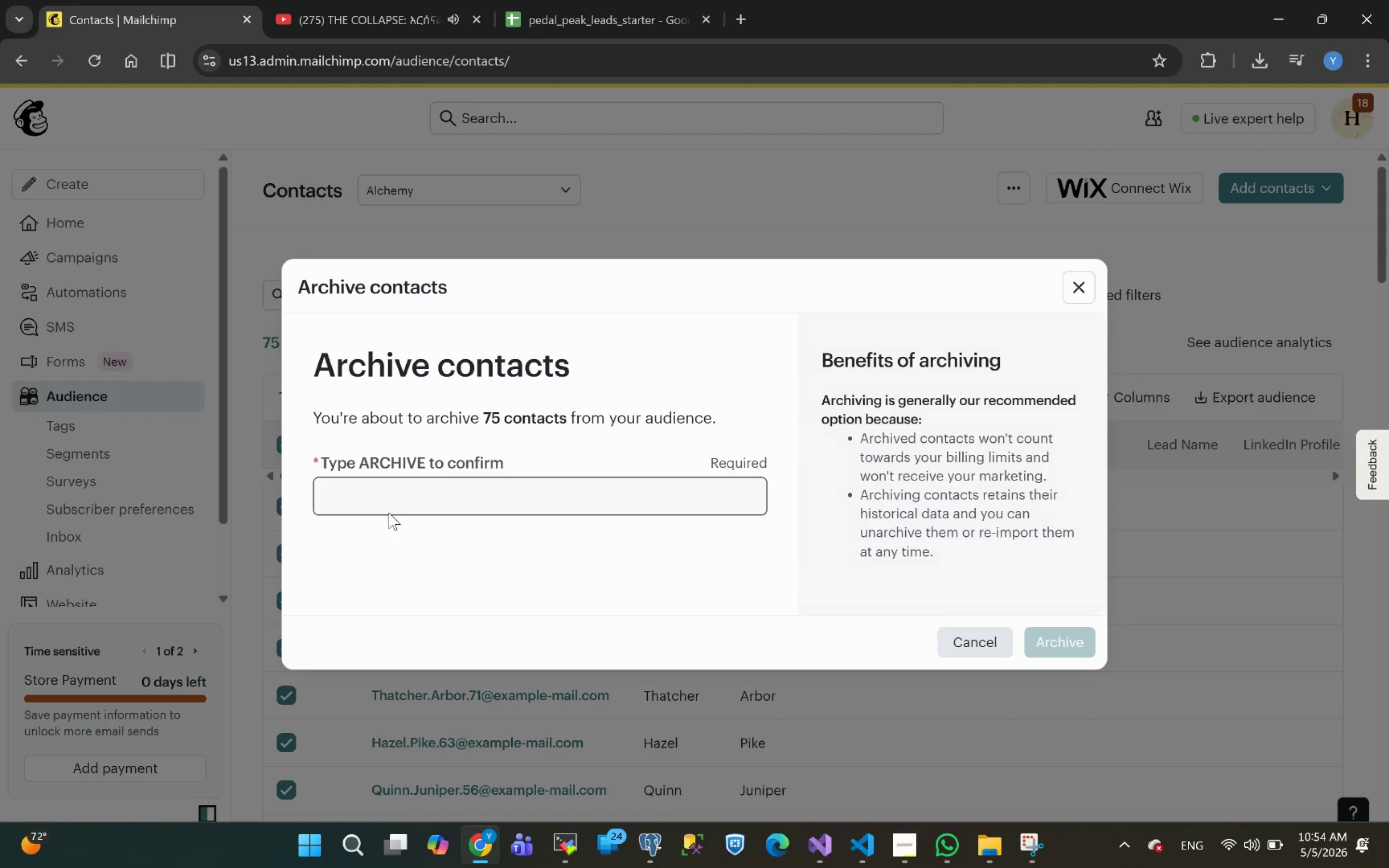 
left_click([398, 498])
 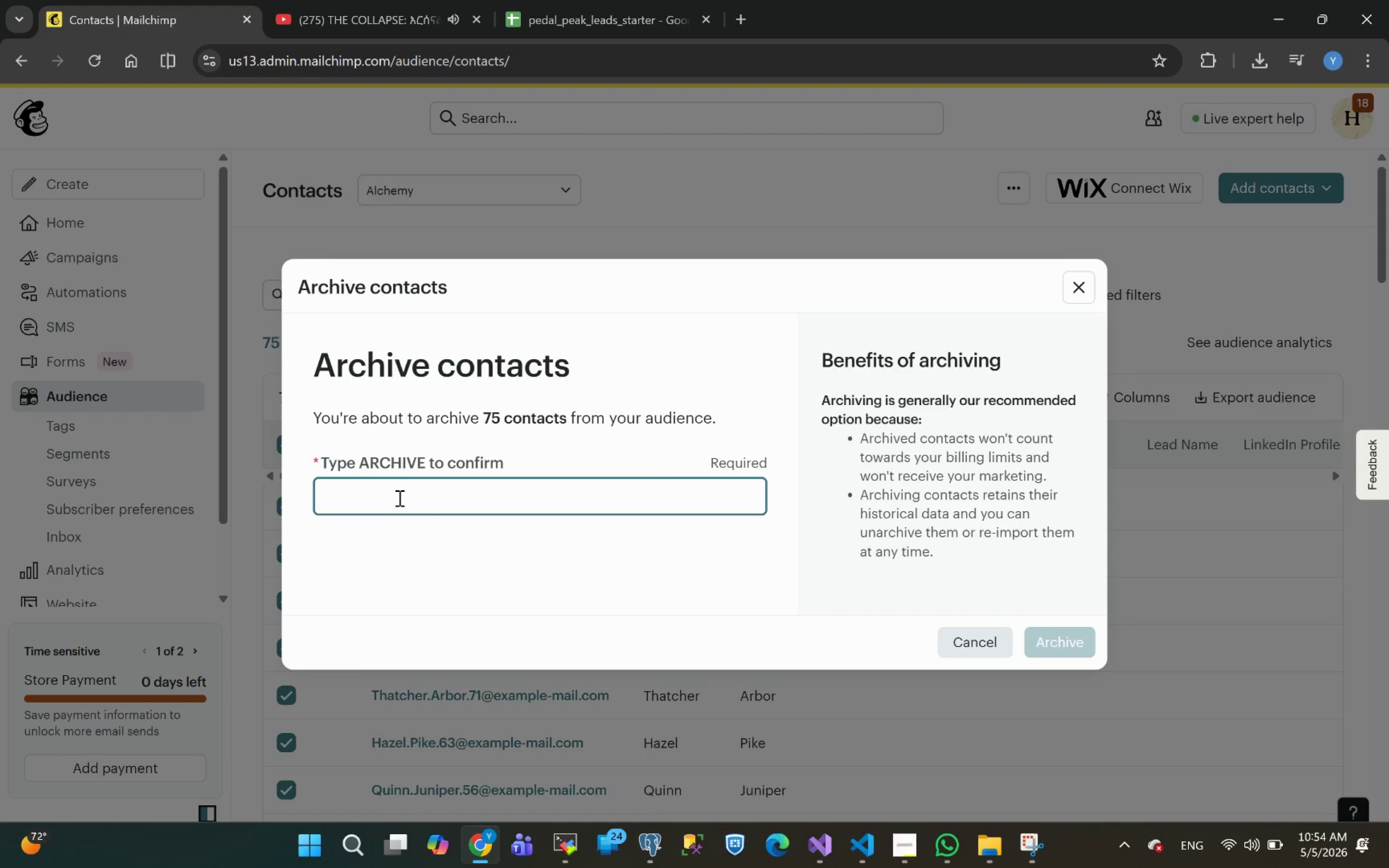 
type(ARCHIVE)
 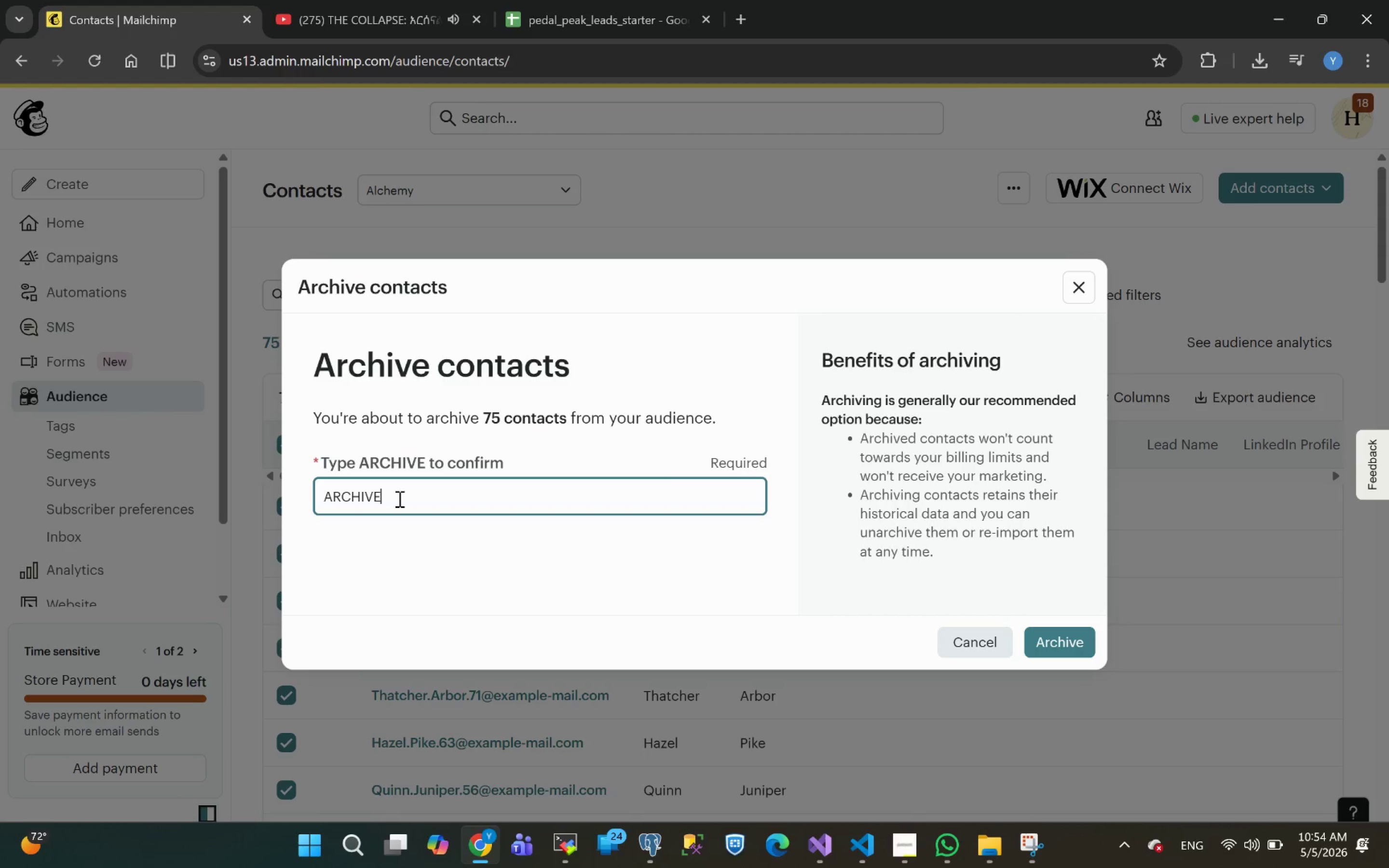 
key(Enter)
 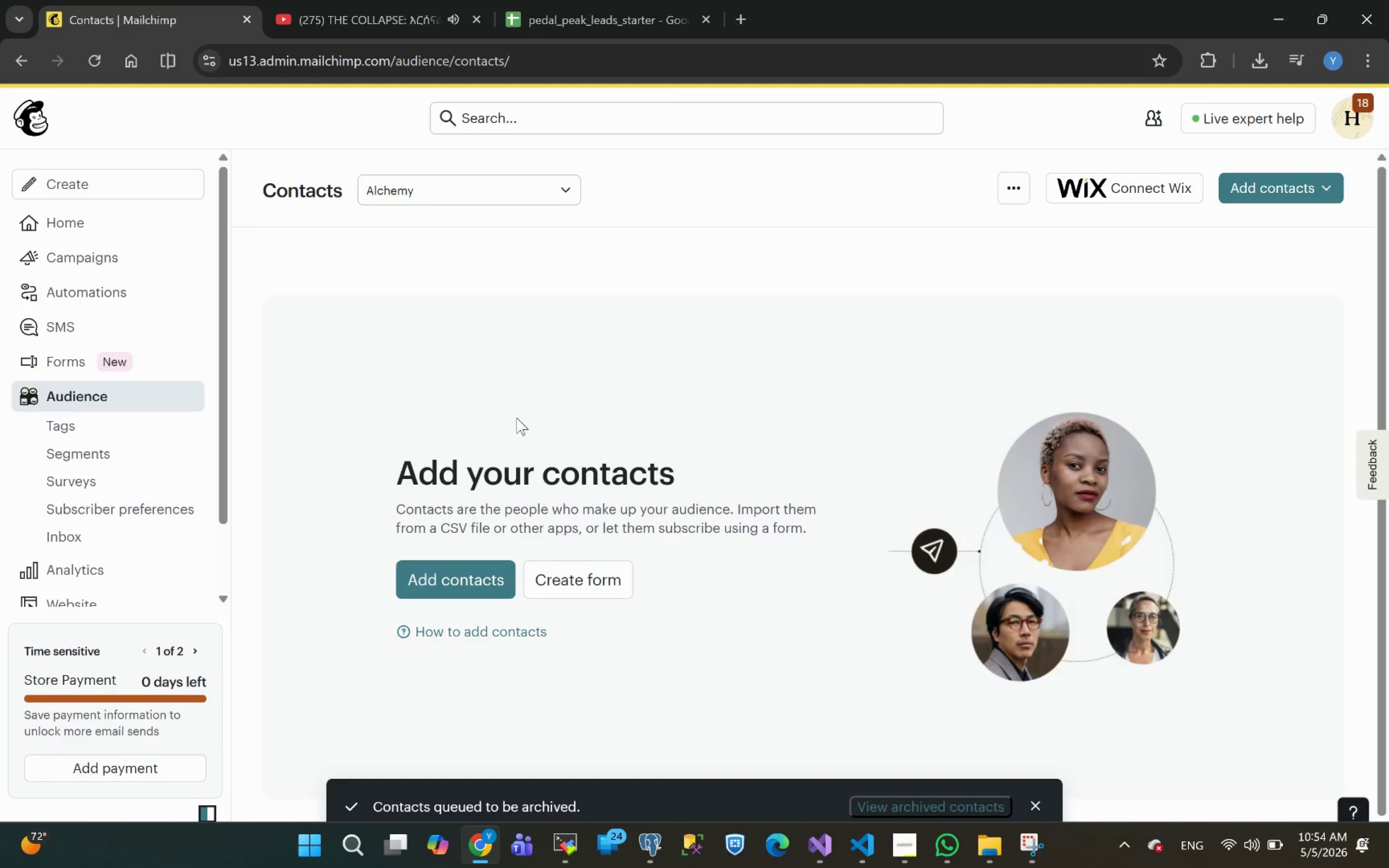 
scroll: coordinate [595, 367], scroll_direction: up, amount: 1.0
 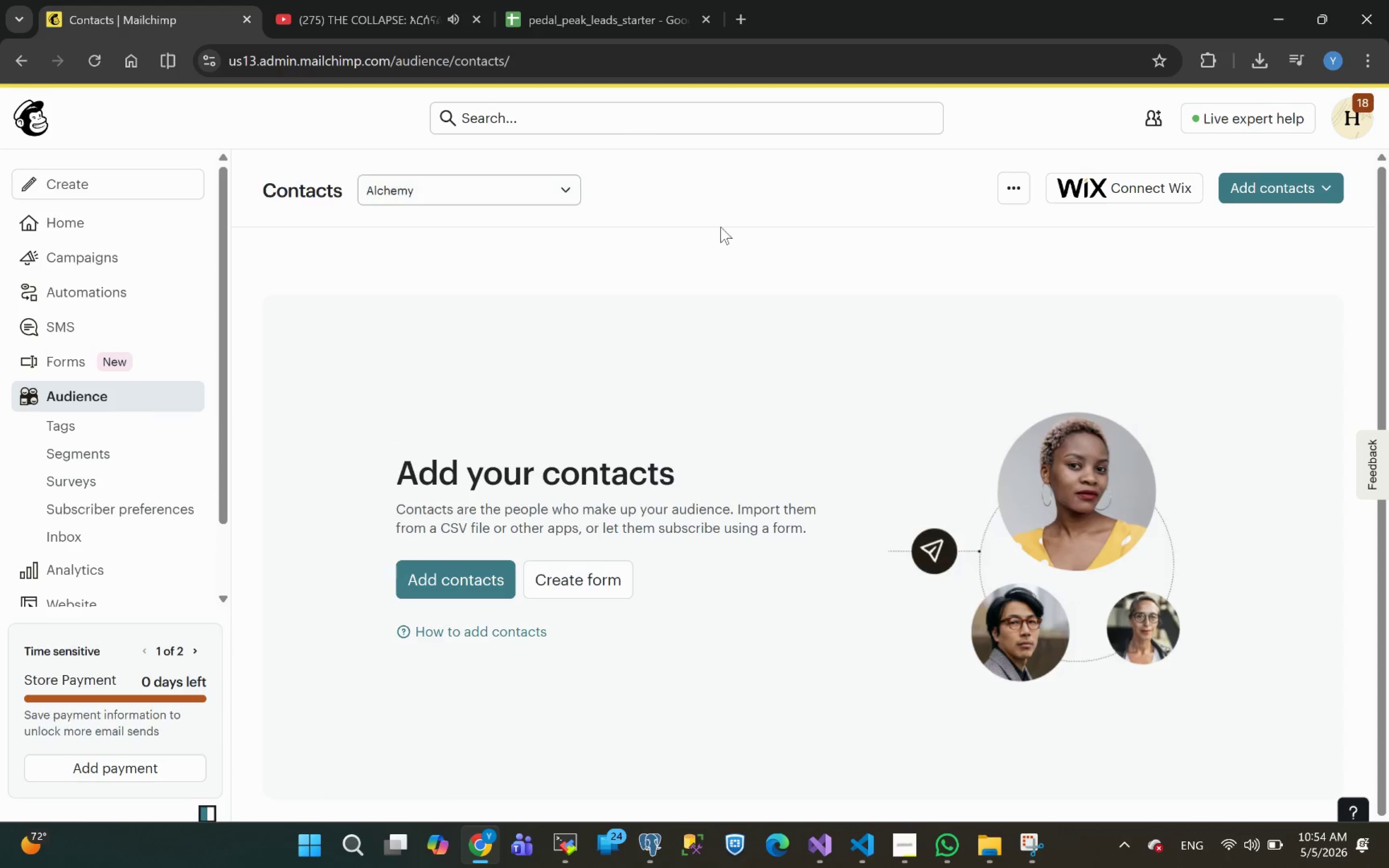 
left_click([911, 856])